 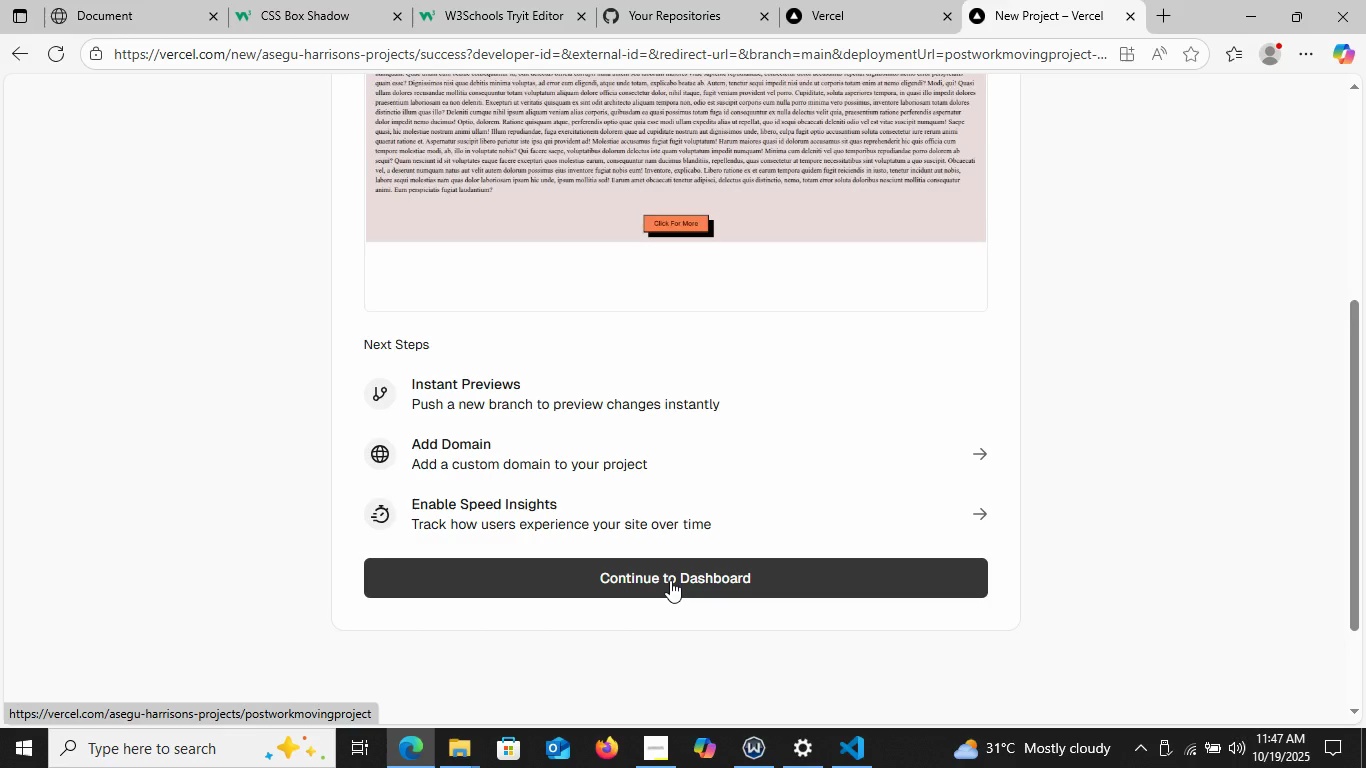 
scroll: coordinate [661, 484], scroll_direction: up, amount: 5.0
 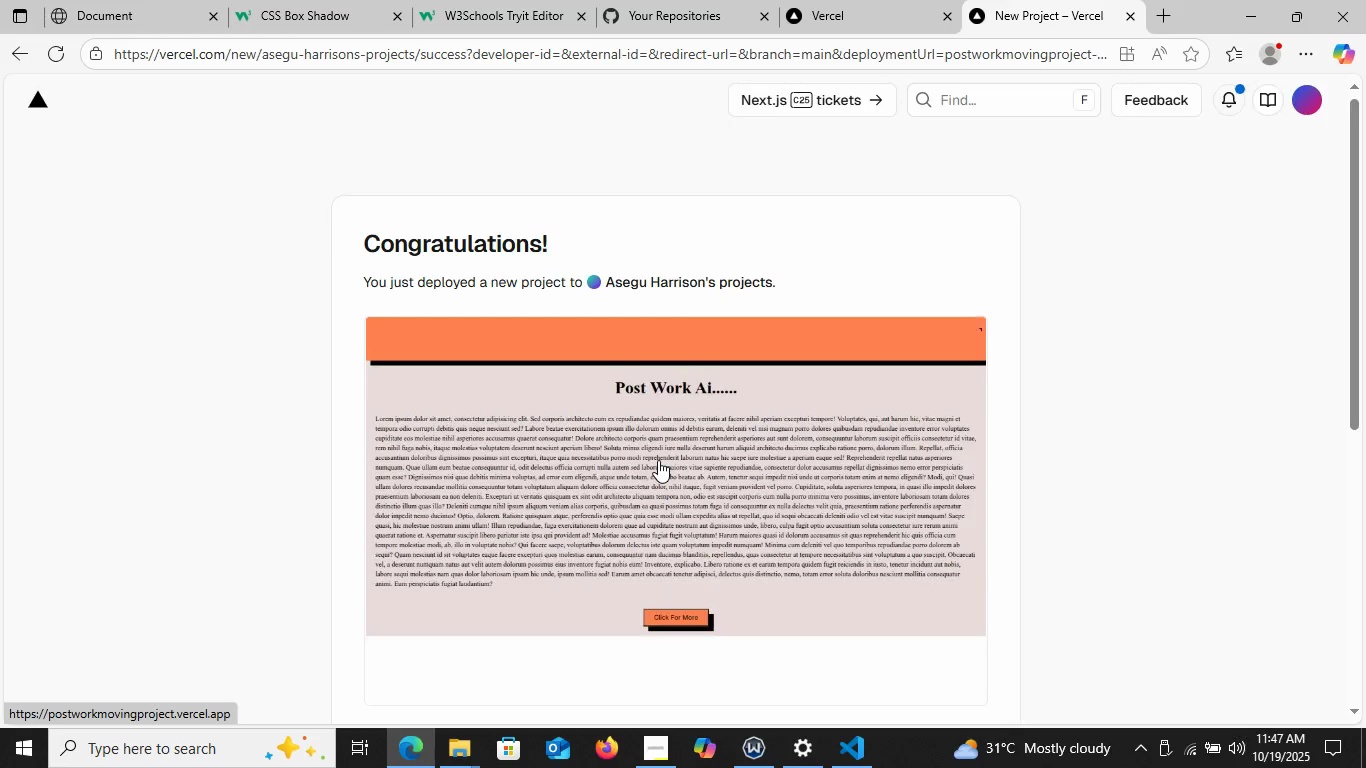 
scroll: coordinate [656, 553], scroll_direction: down, amount: 4.0
 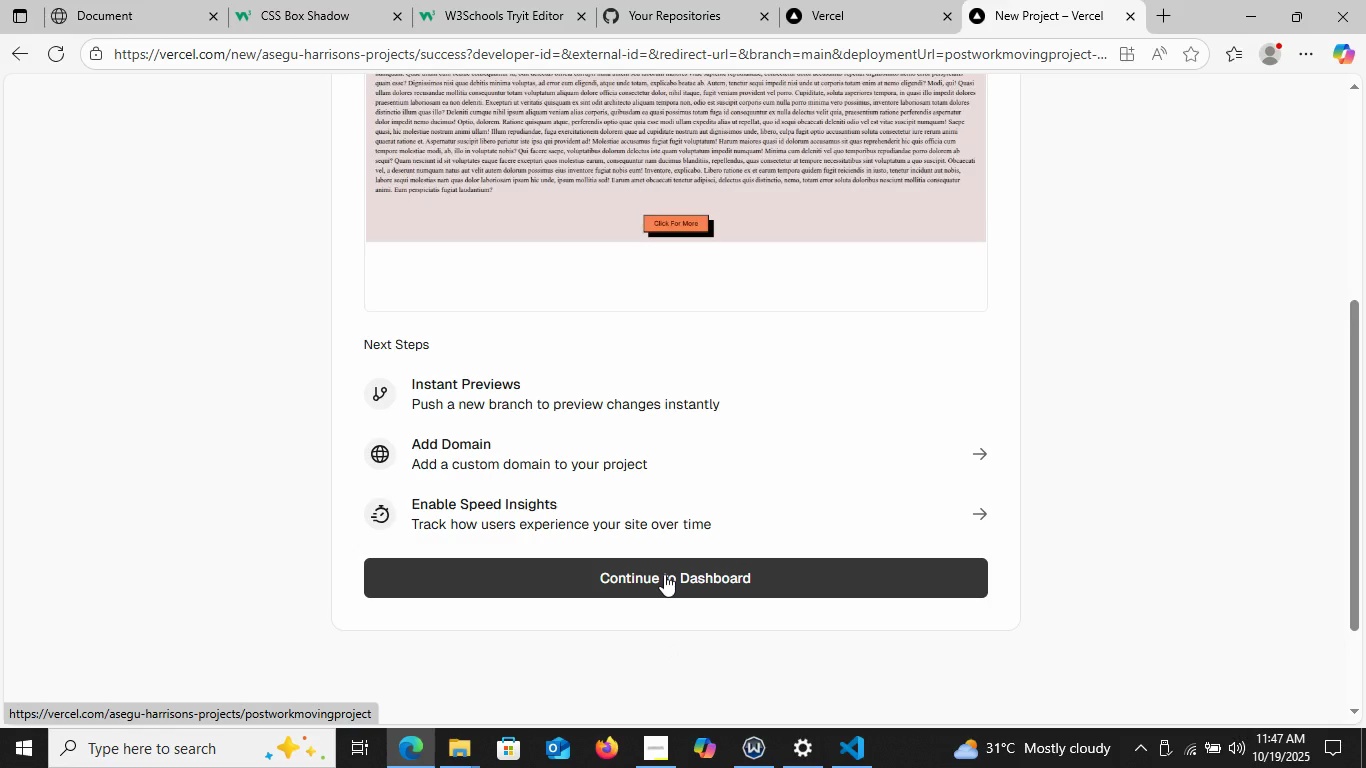 
left_click([664, 574])
 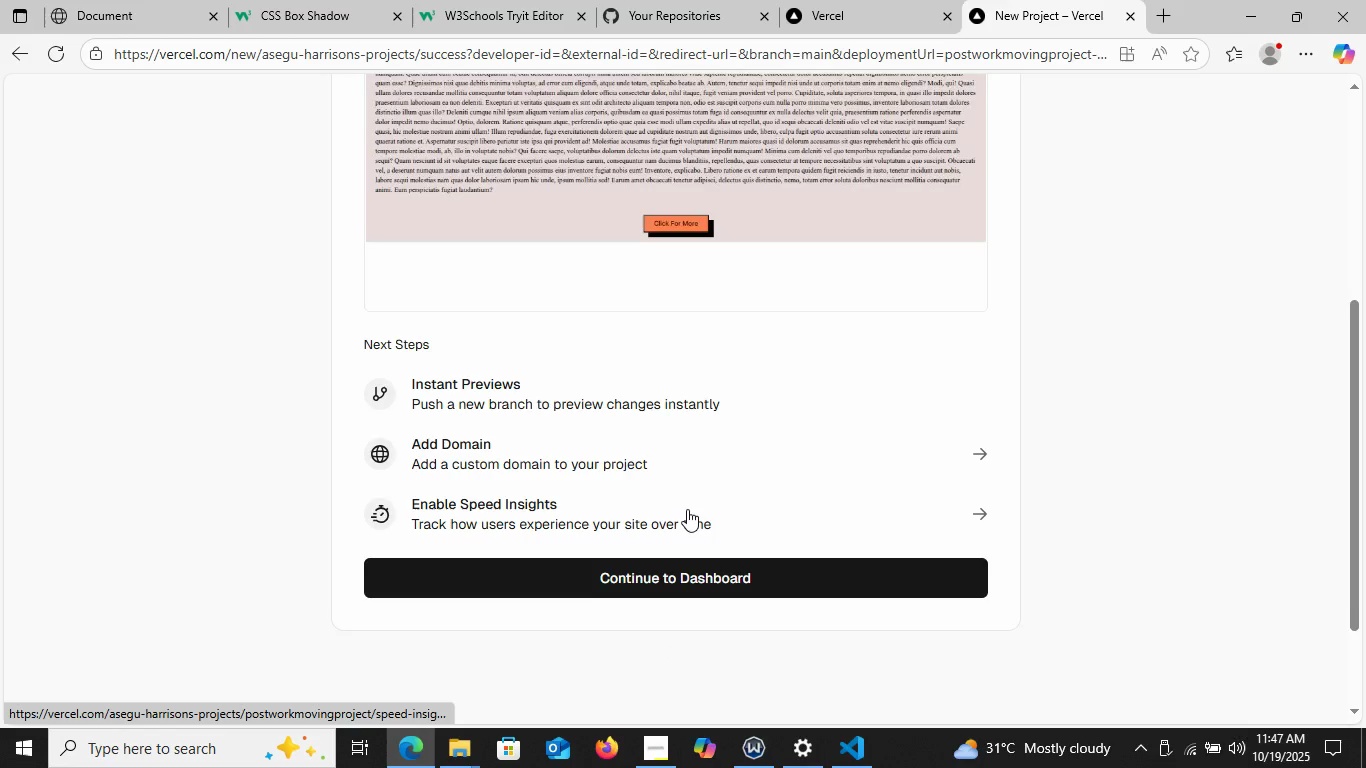 
scroll: coordinate [687, 509], scroll_direction: up, amount: 7.0
 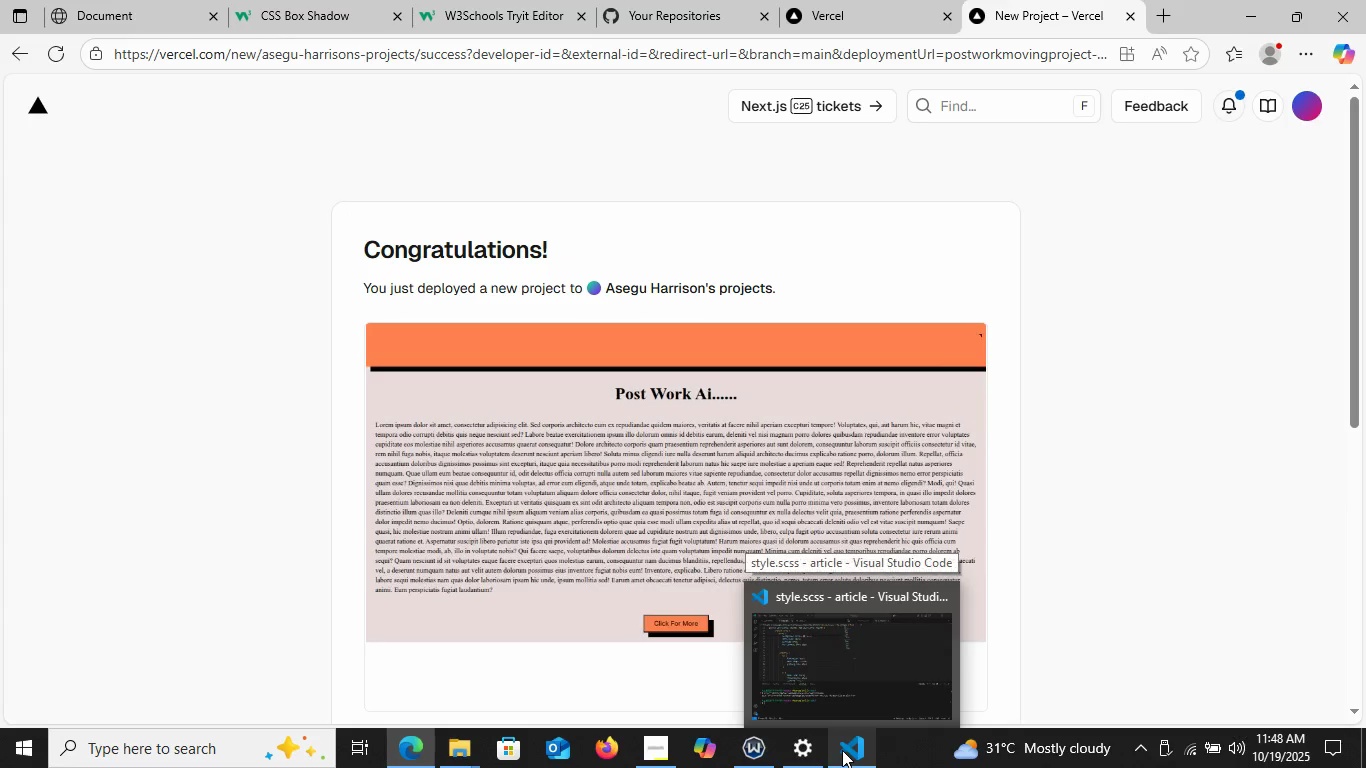 
left_click([842, 750])